 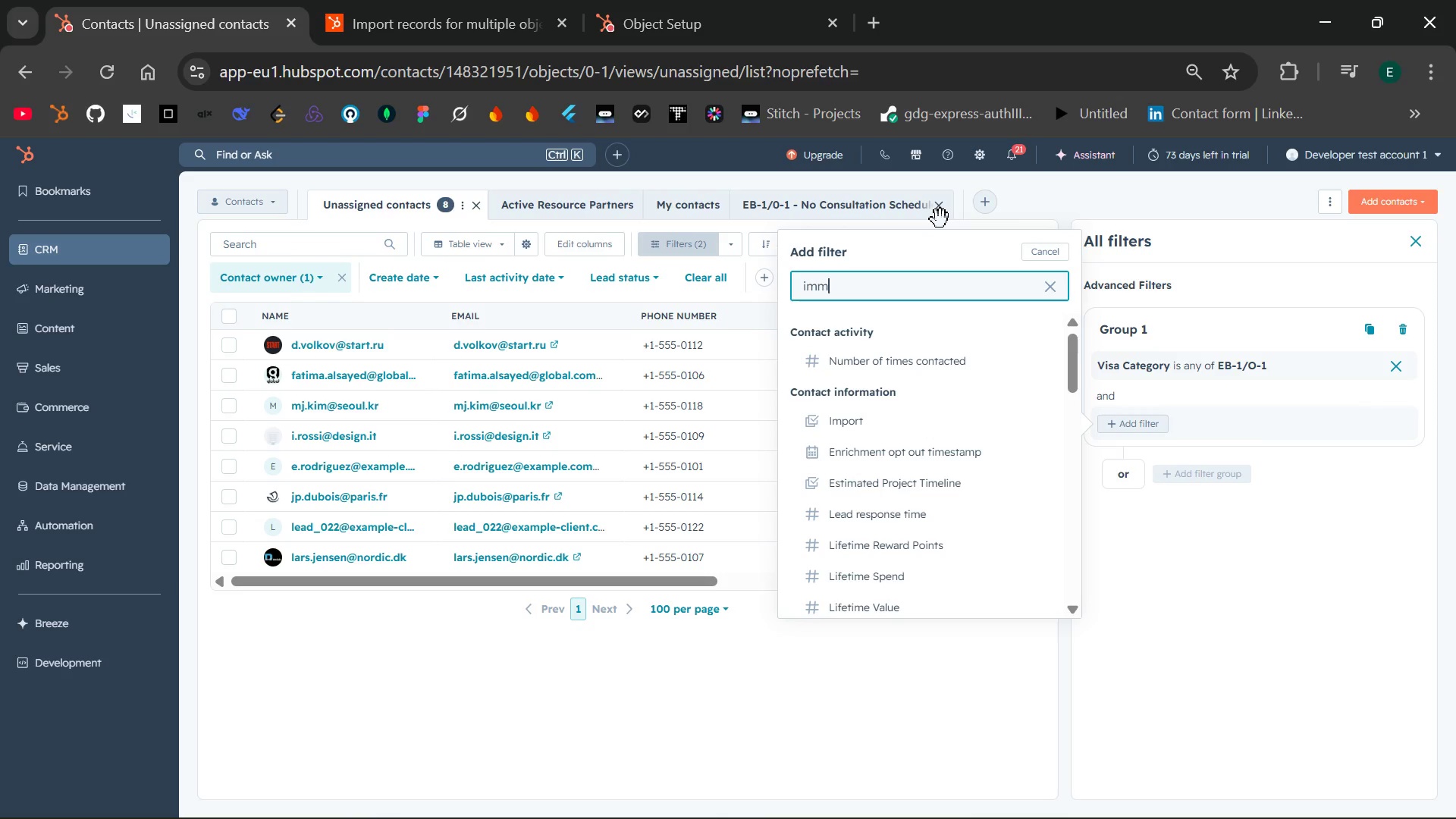 
key(Backspace)
 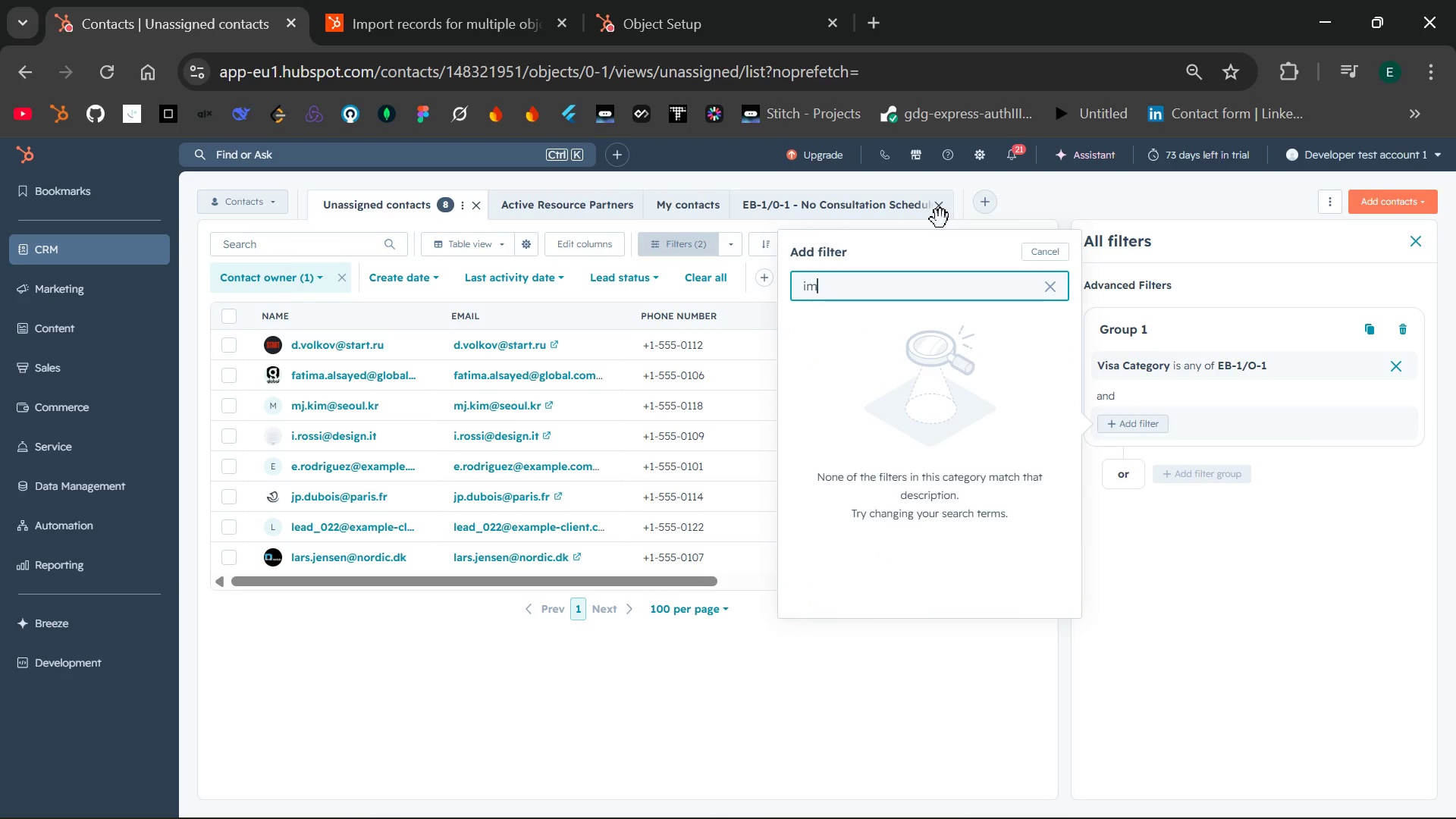 
key(Backspace)
 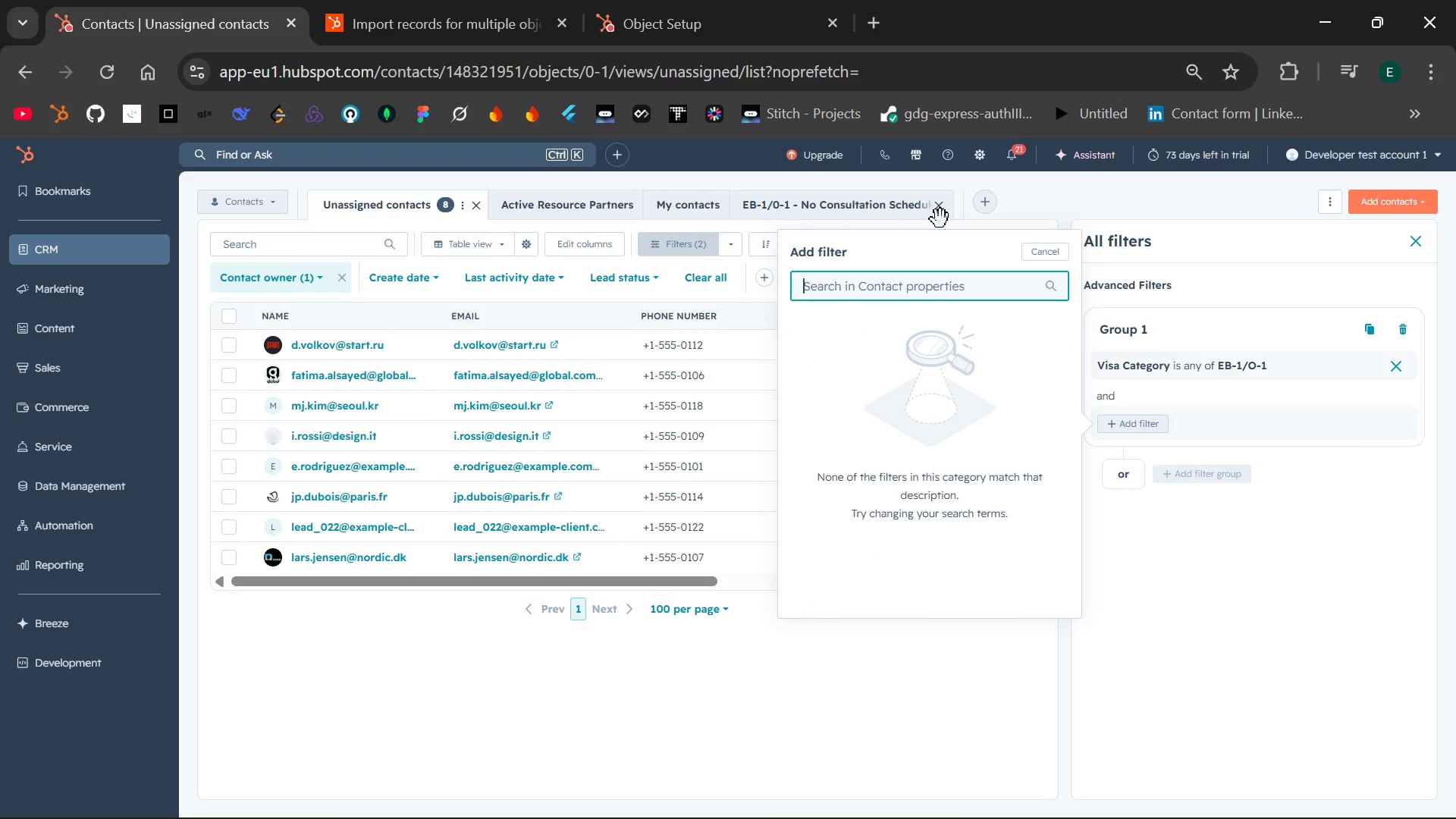 
key(Backspace)
 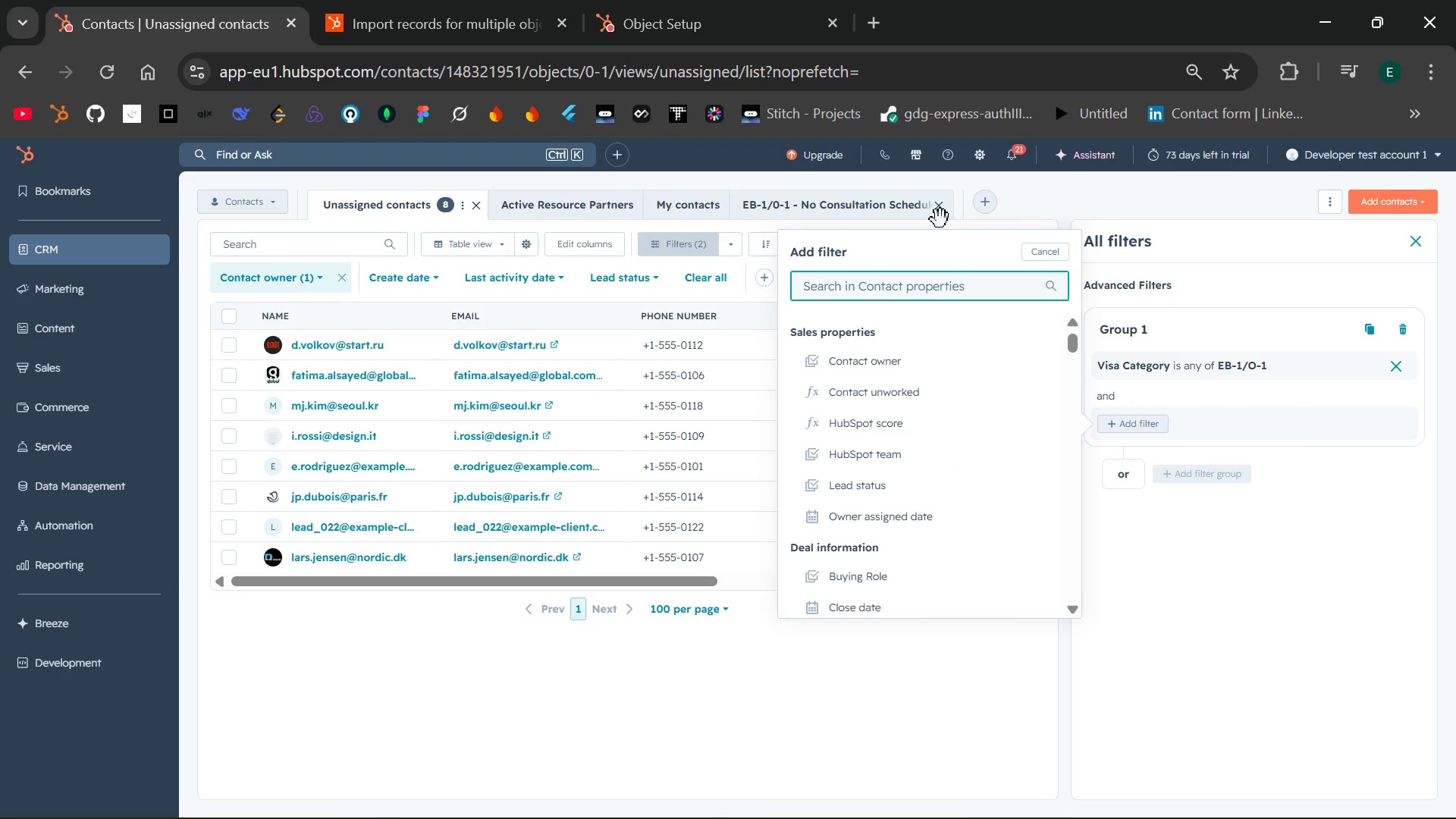 
wait(5.75)
 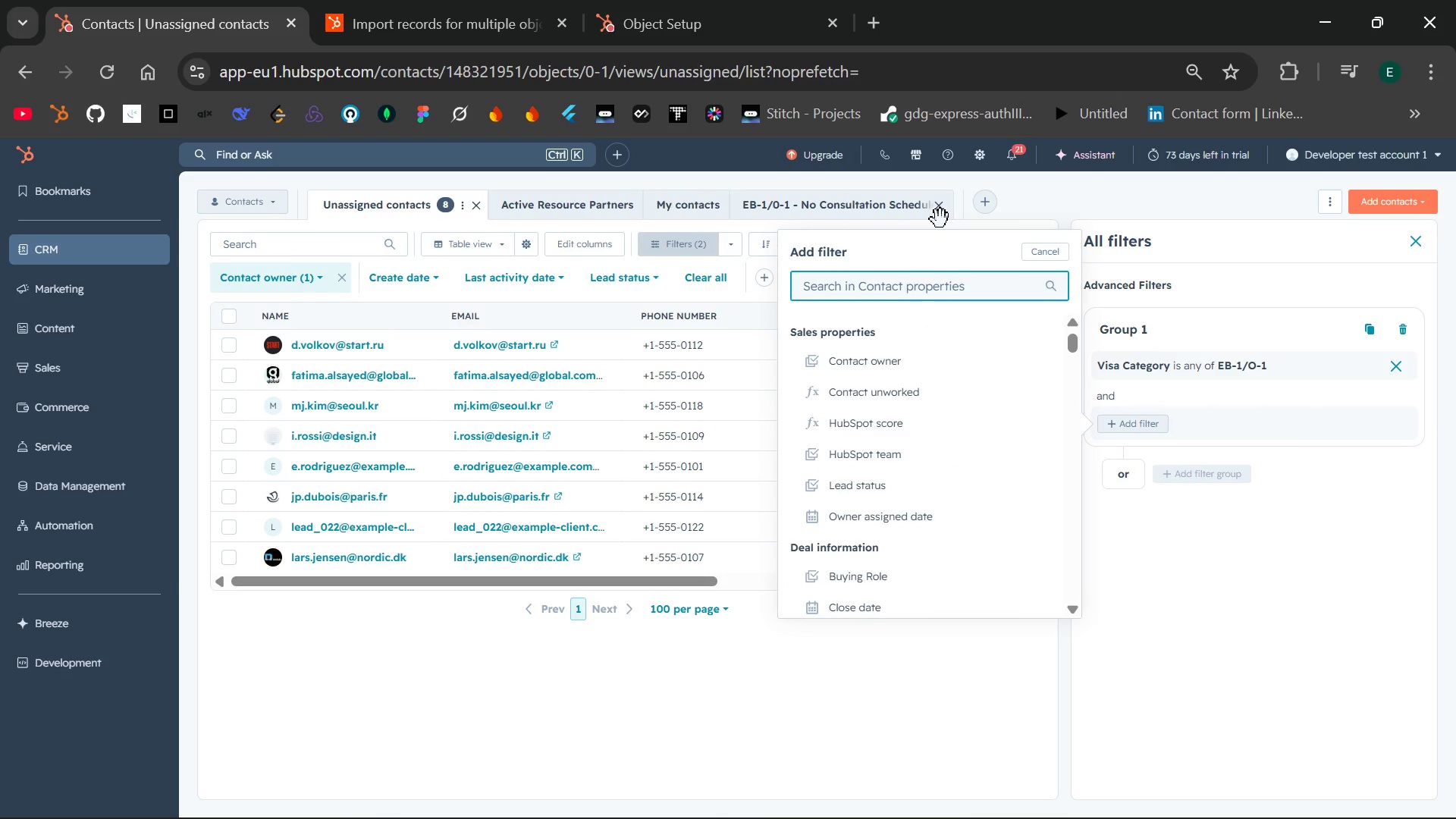 
type(deal s)
 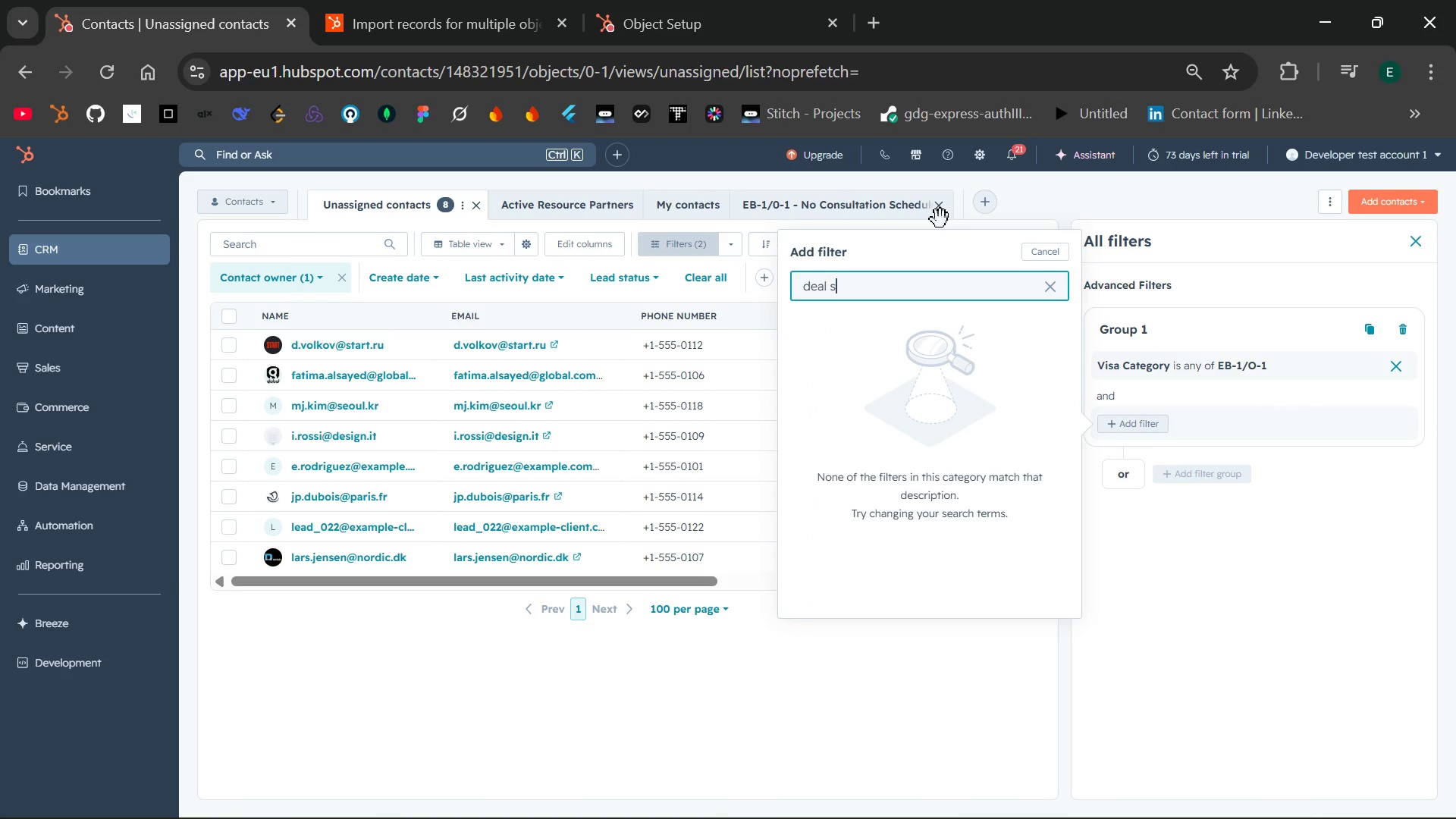 
hold_key(key=Backspace, duration=0.92)
 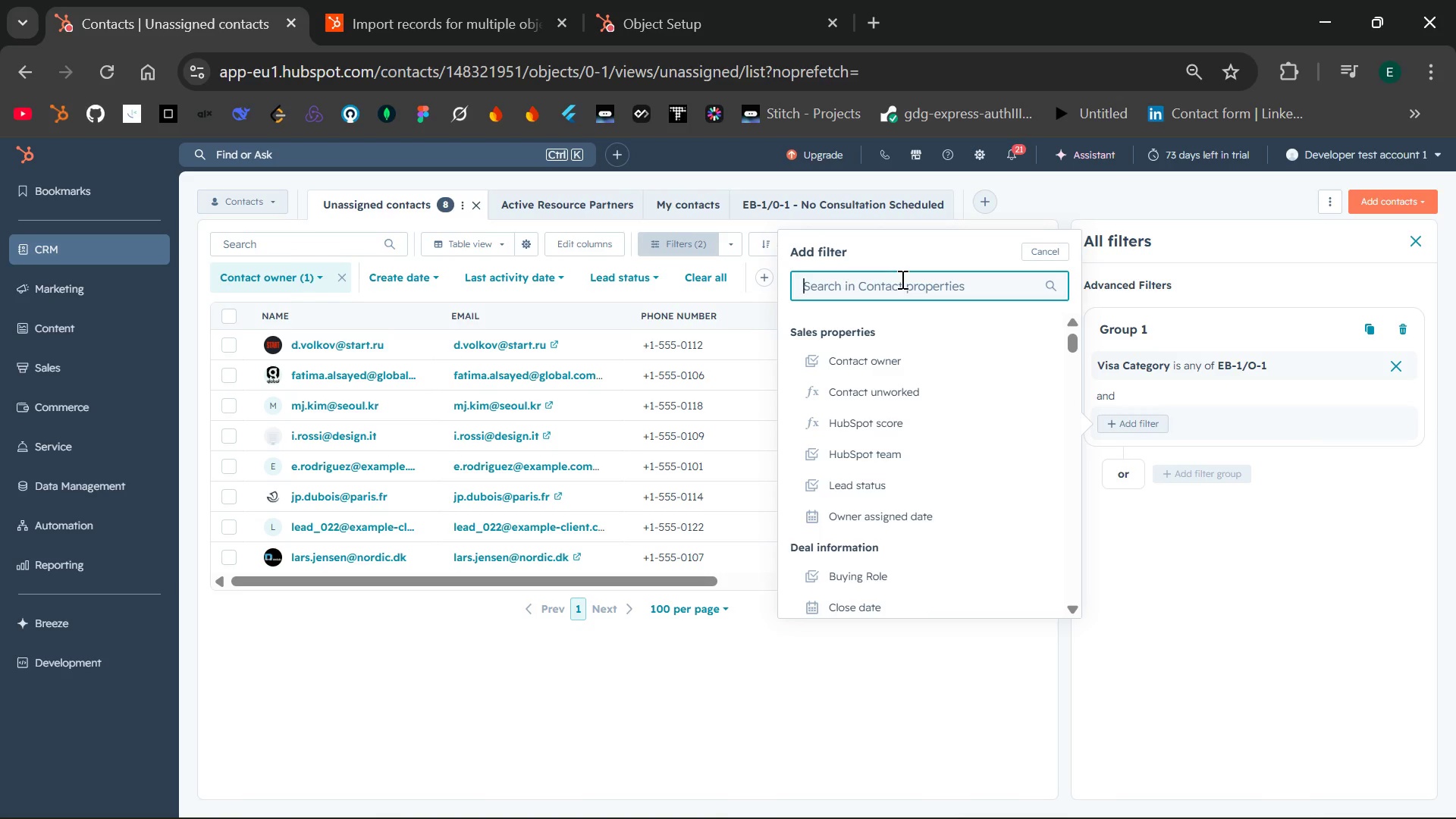 
wait(20.7)
 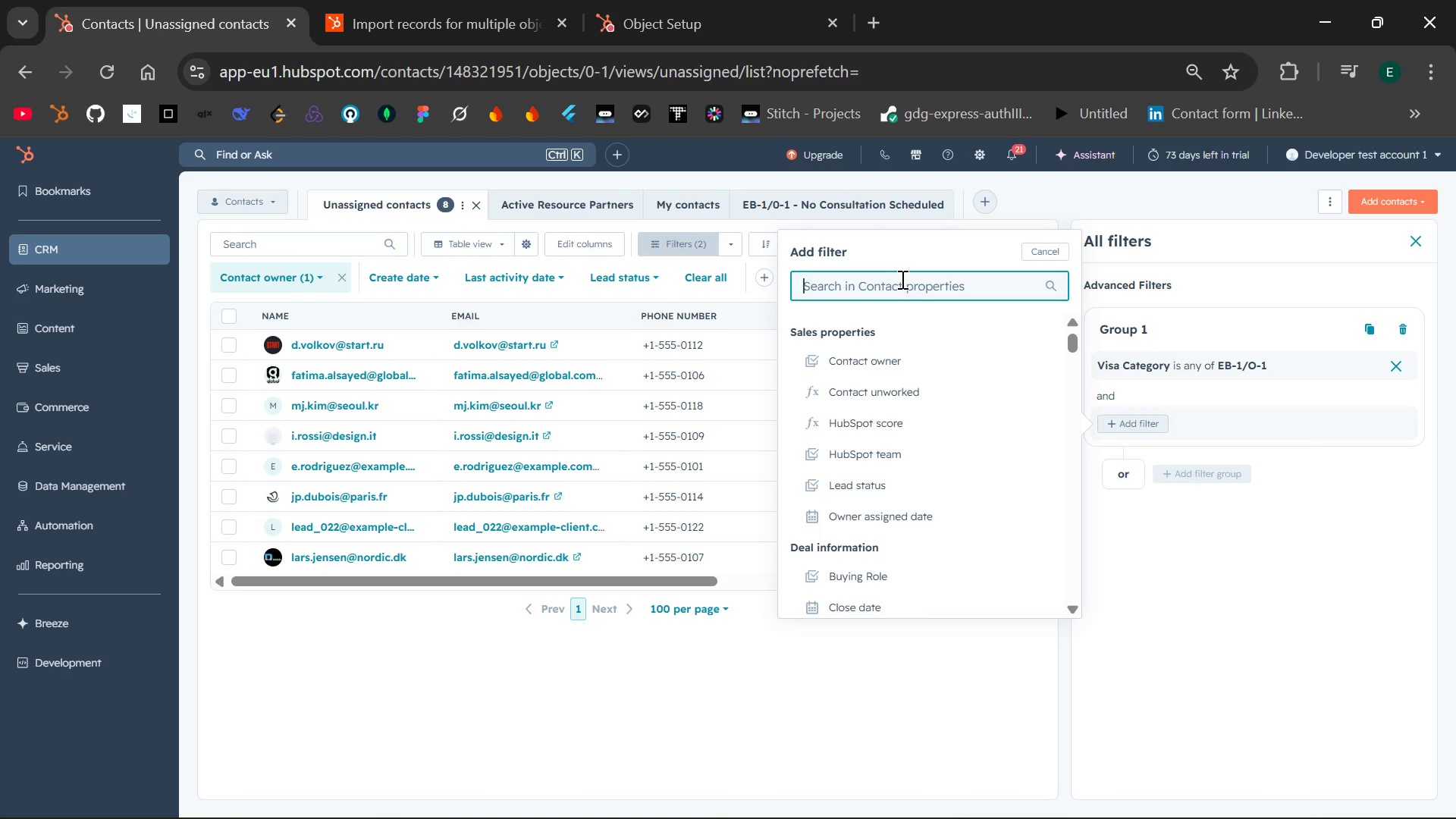 
left_click([1185, 610])
 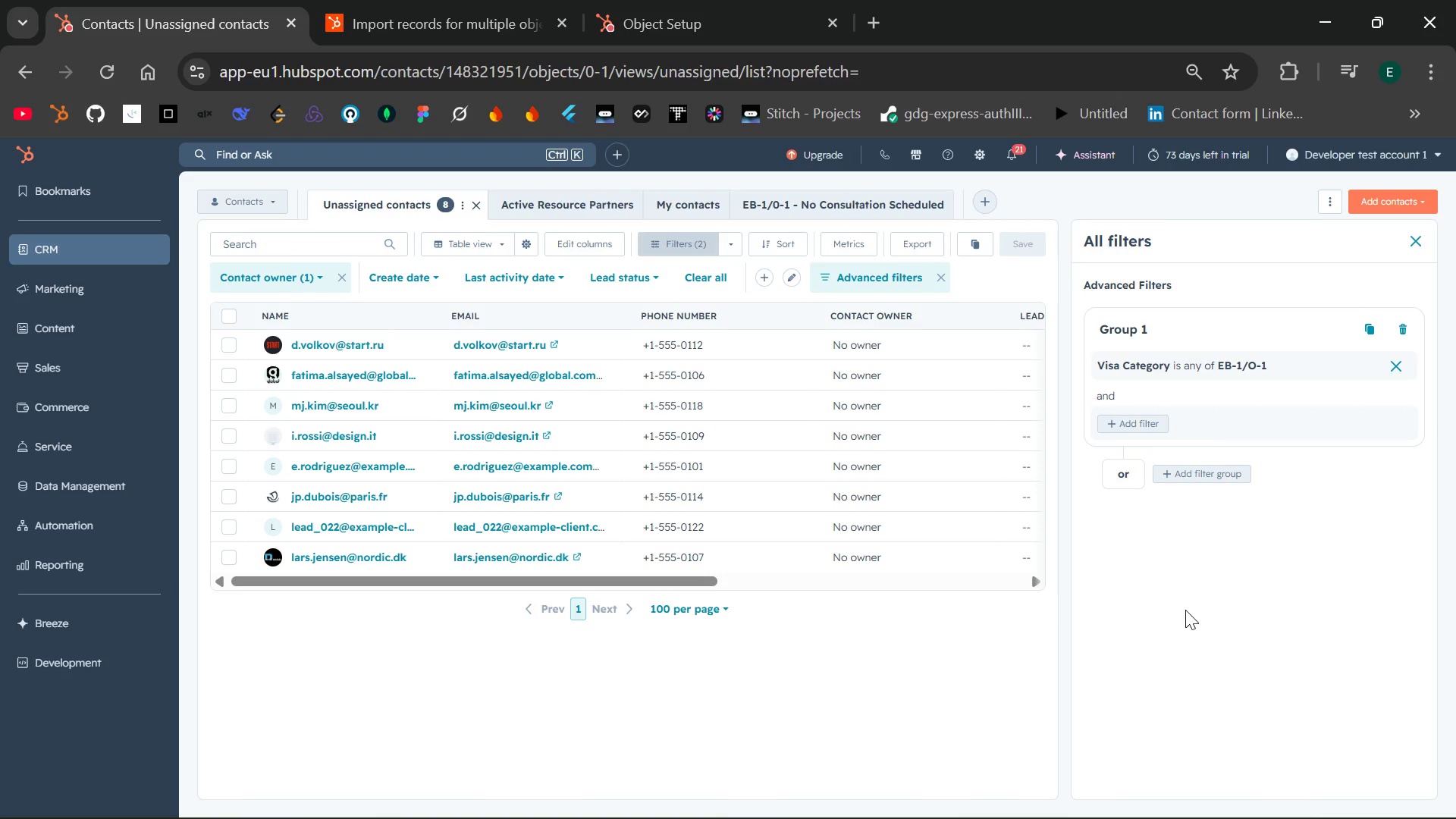 
wait(14.56)
 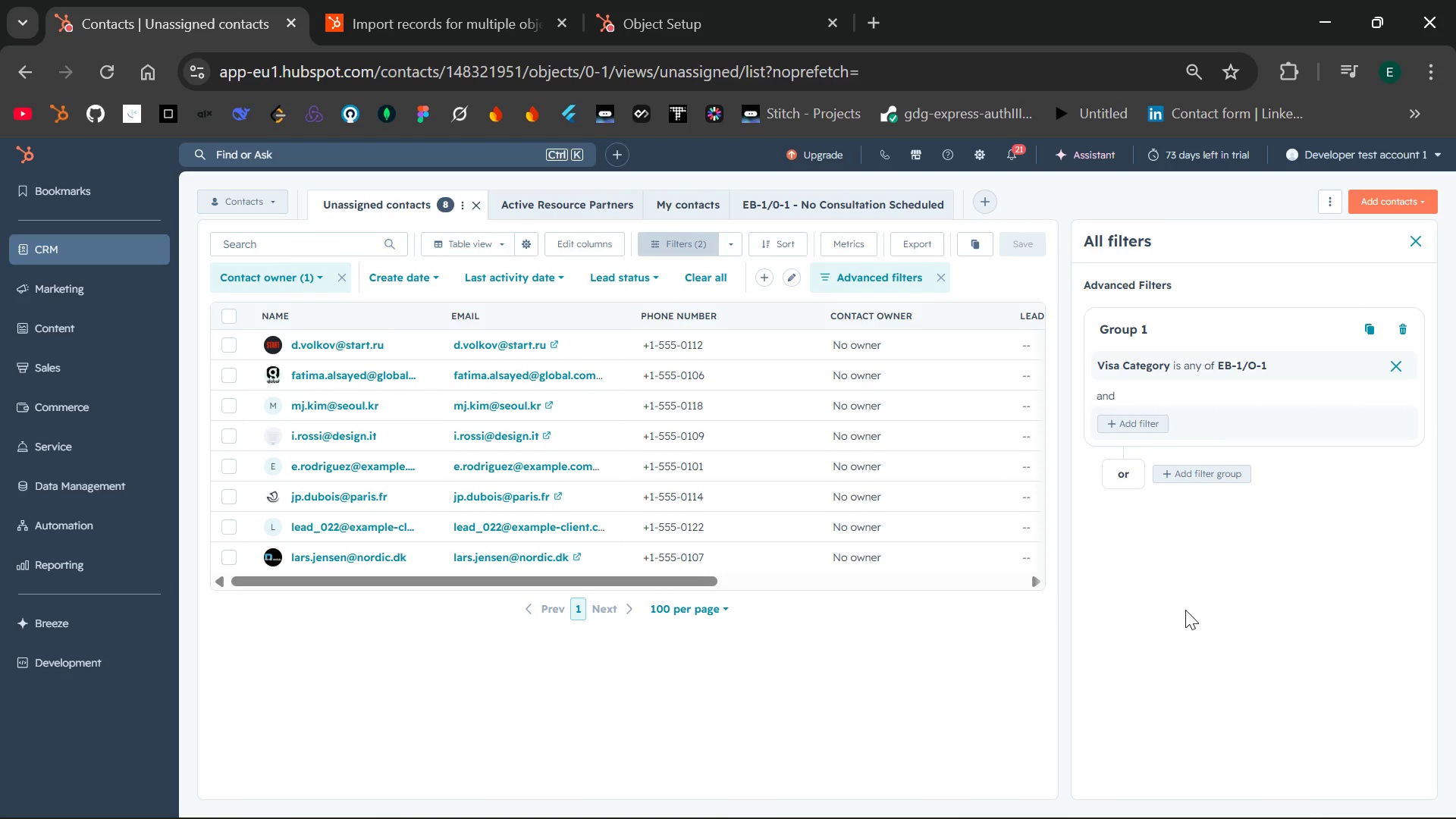 
left_click([987, 676])
 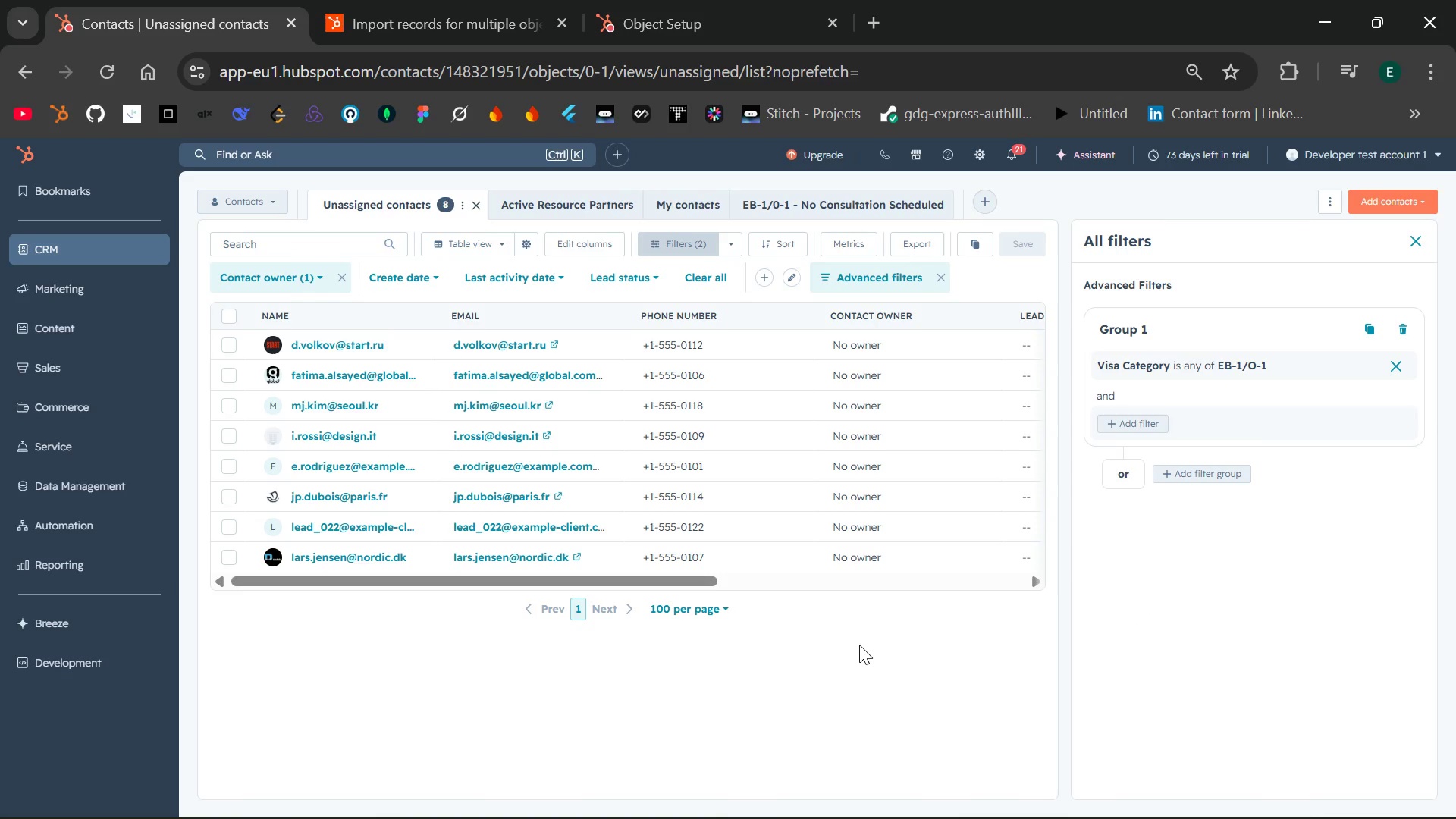 
key(PrintScreen)
 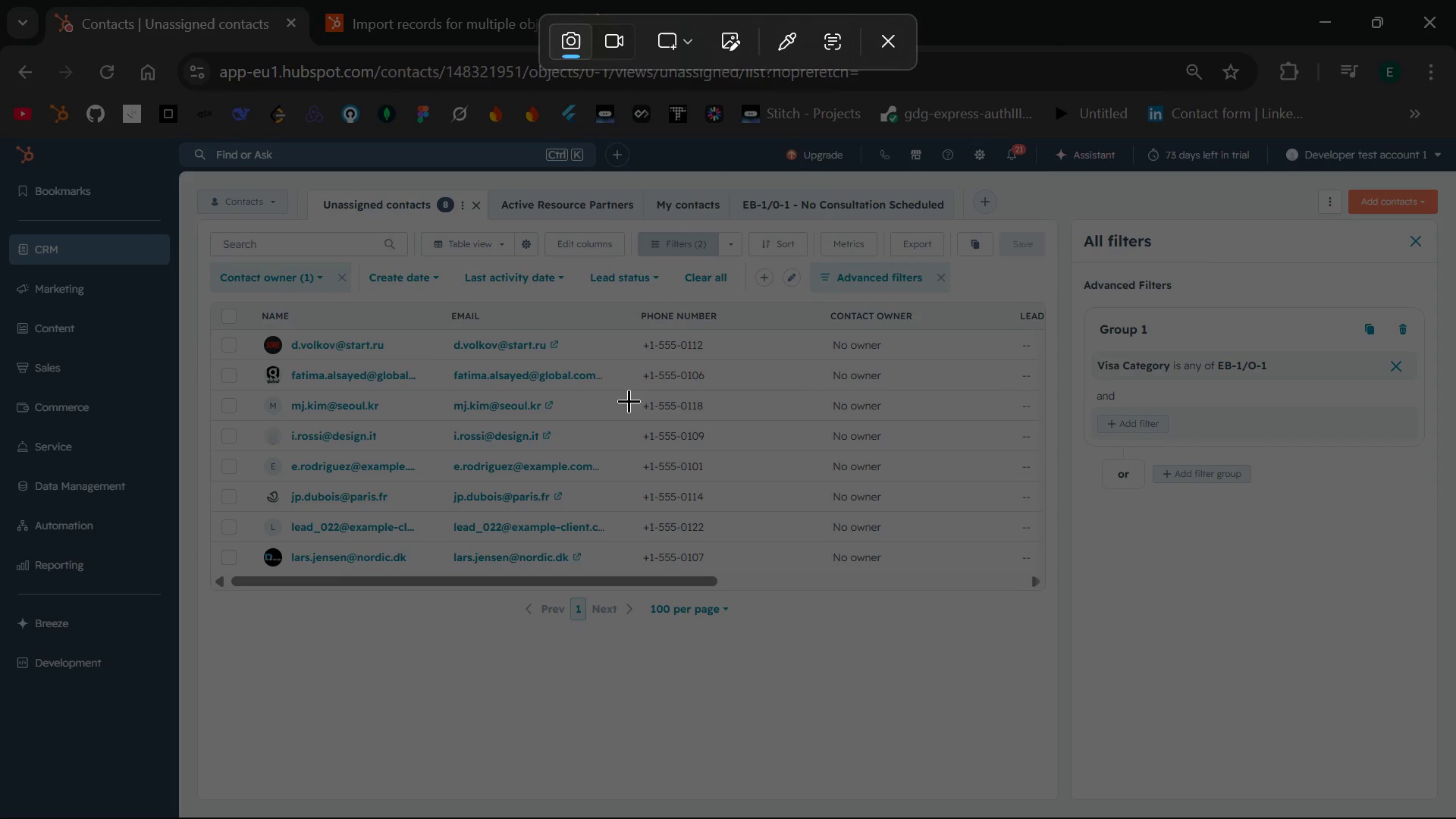 
wait(5.84)
 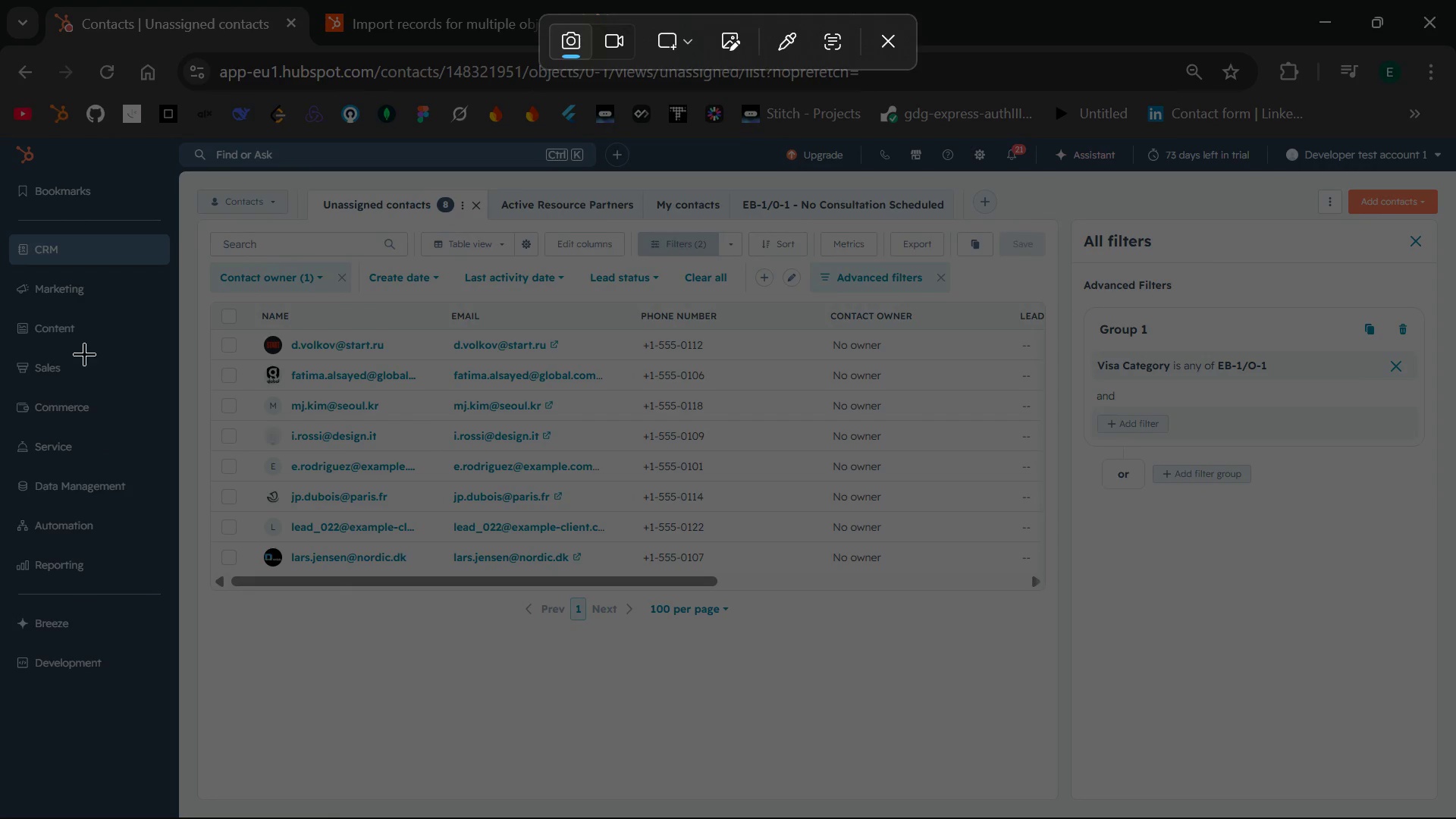 
left_click([871, 36])
 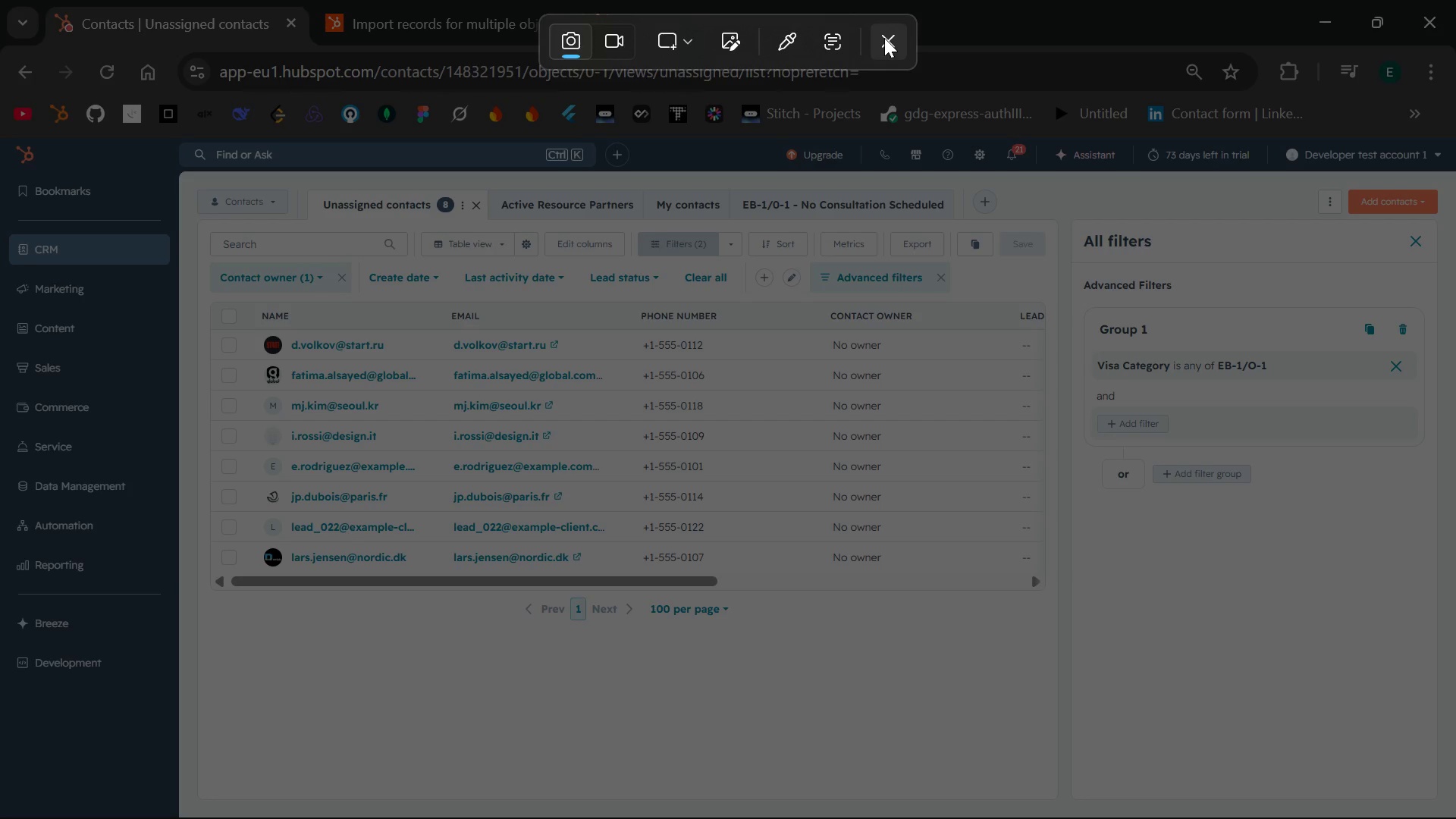 
left_click([884, 38])
 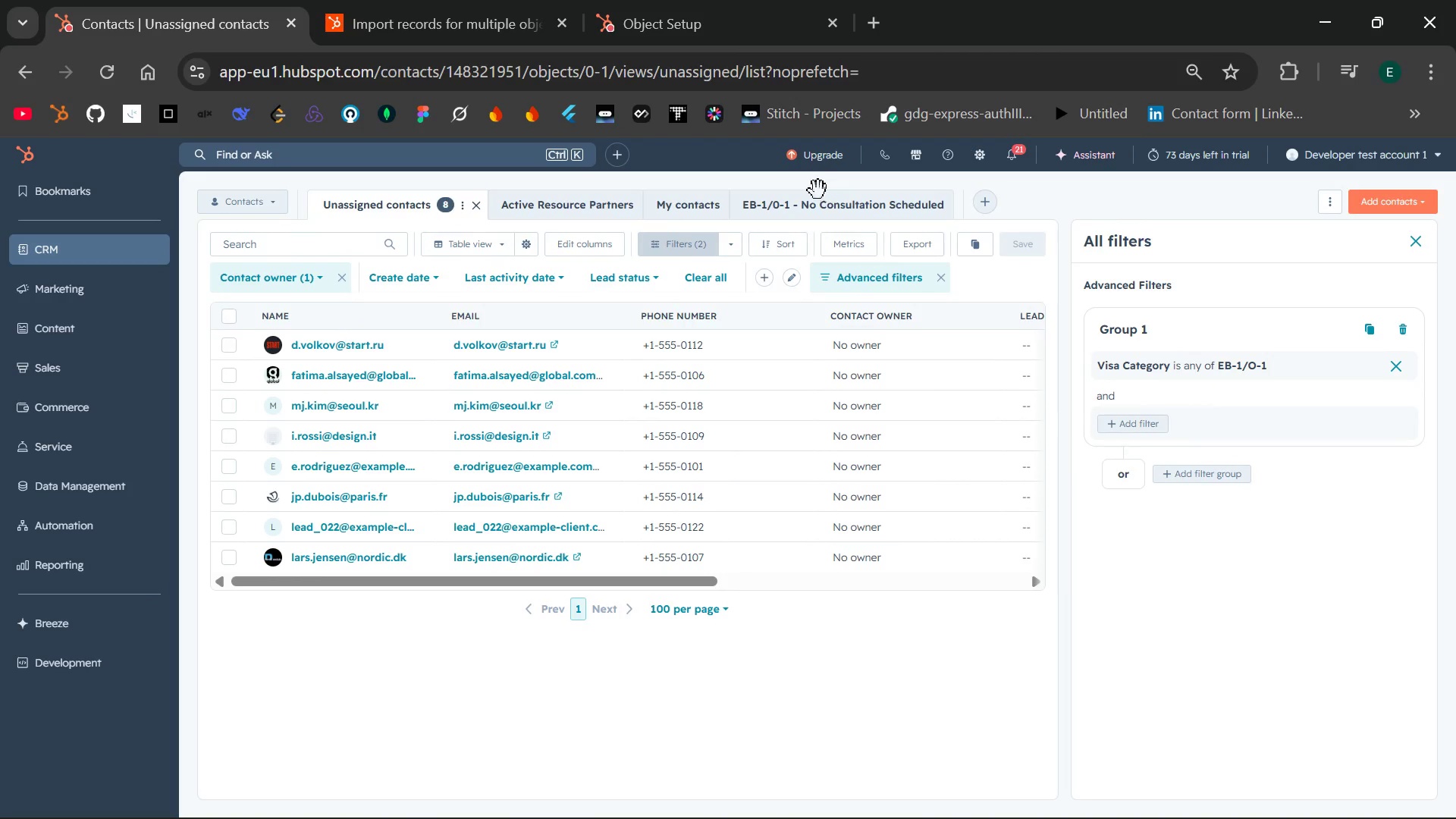 
left_click([815, 196])
 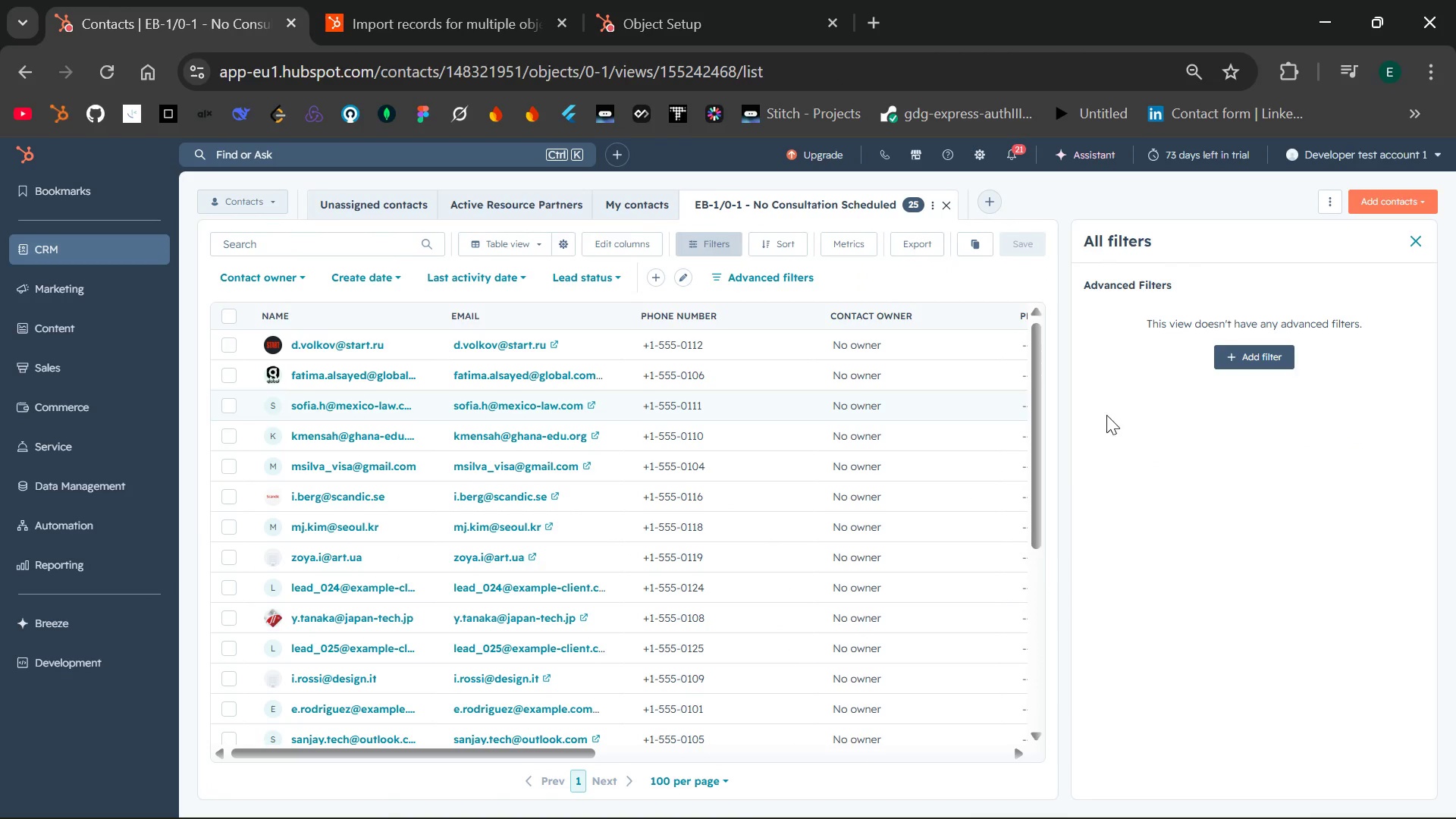 
wait(5.7)
 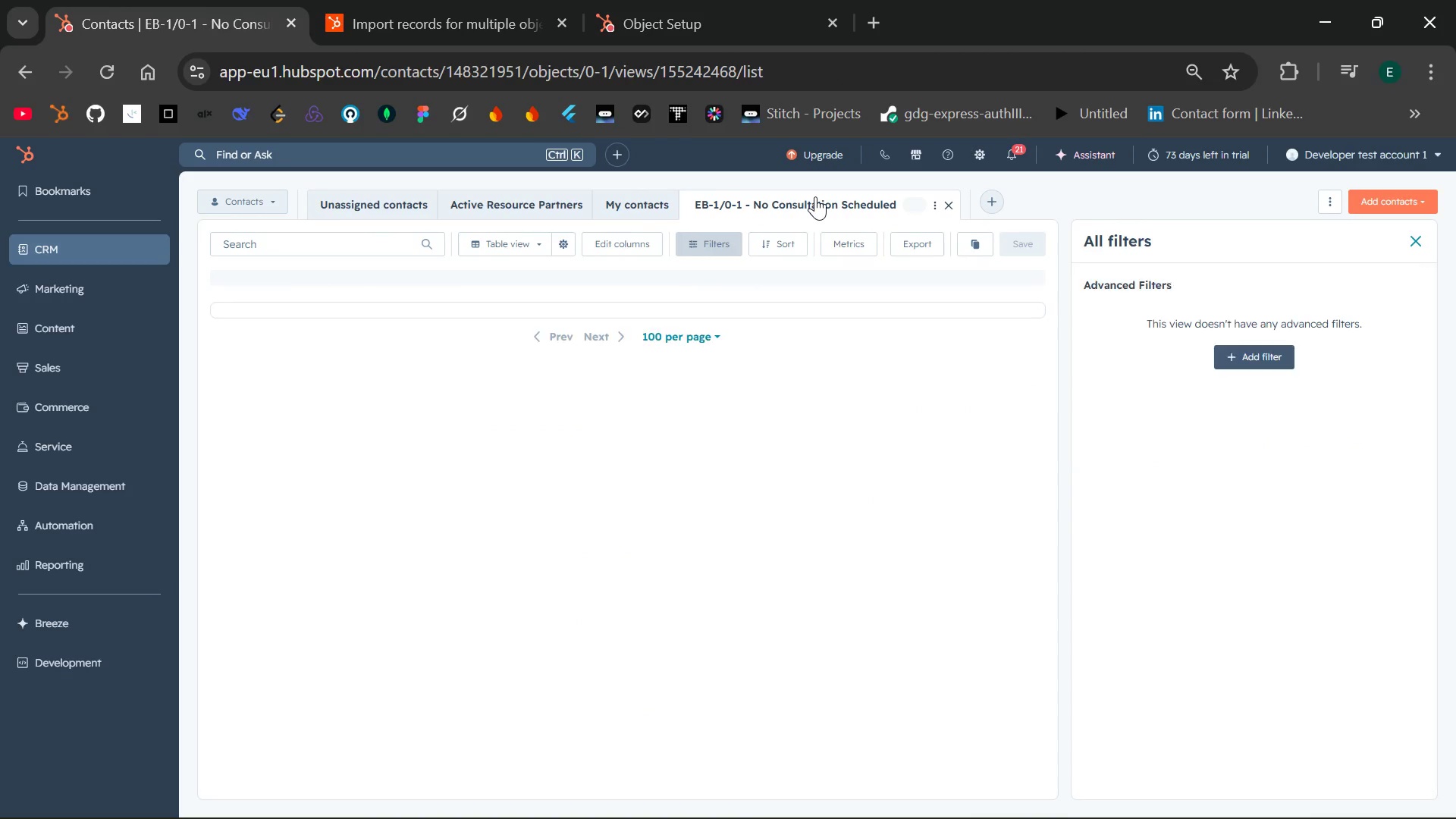 
left_click([1239, 362])
 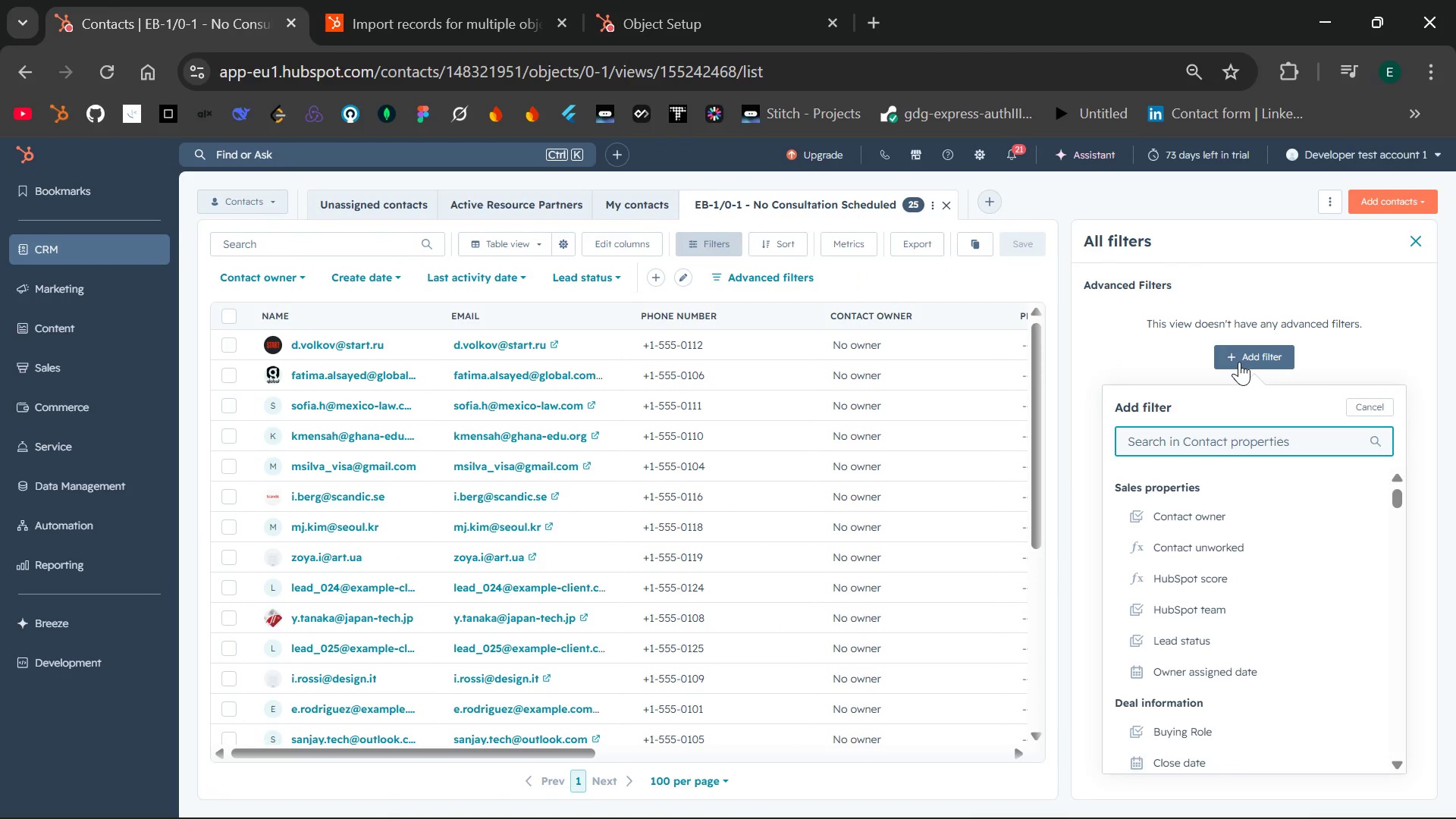 
type(c)
key(Backspace)
type(vis)
 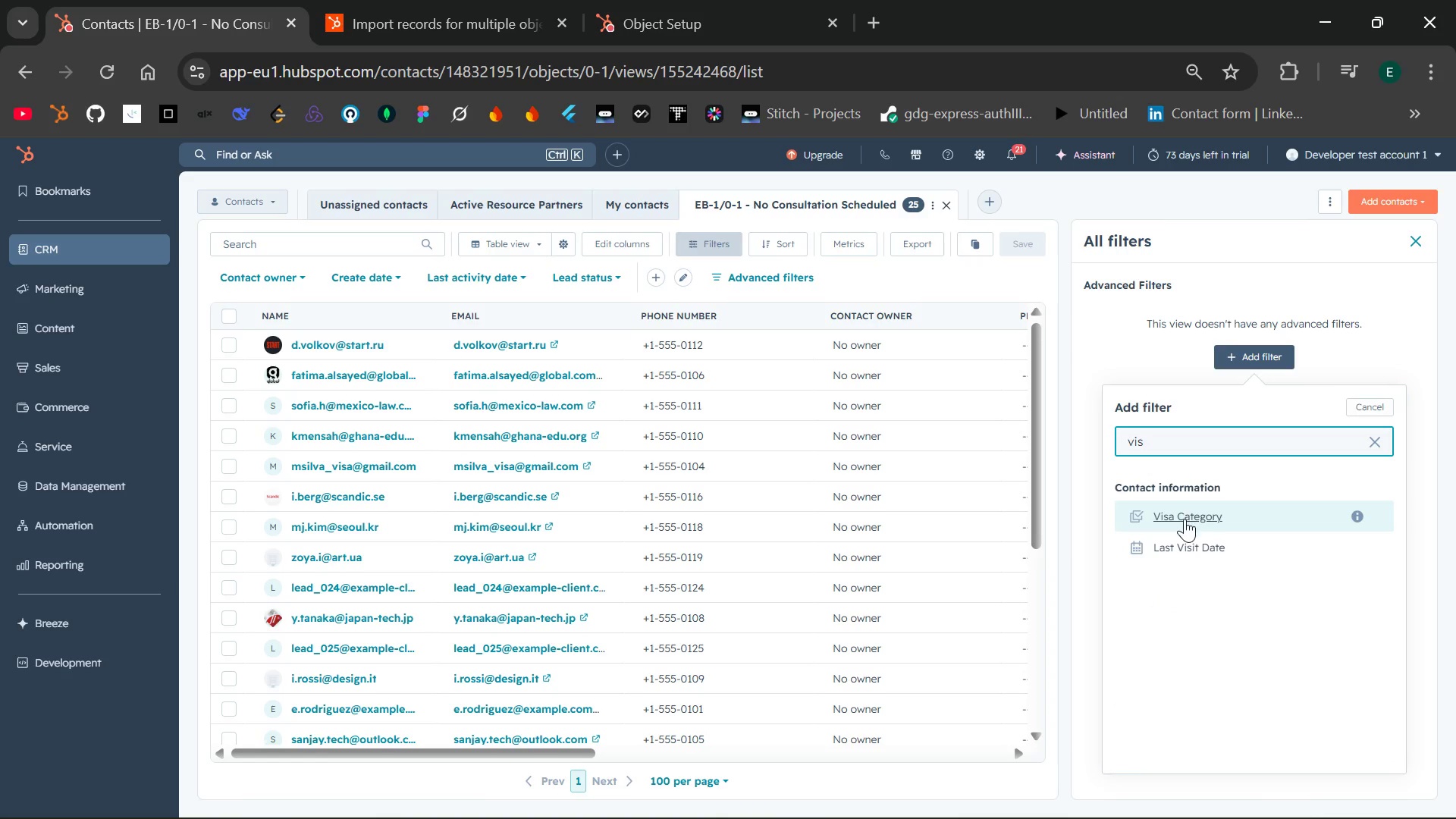 
left_click([1185, 519])
 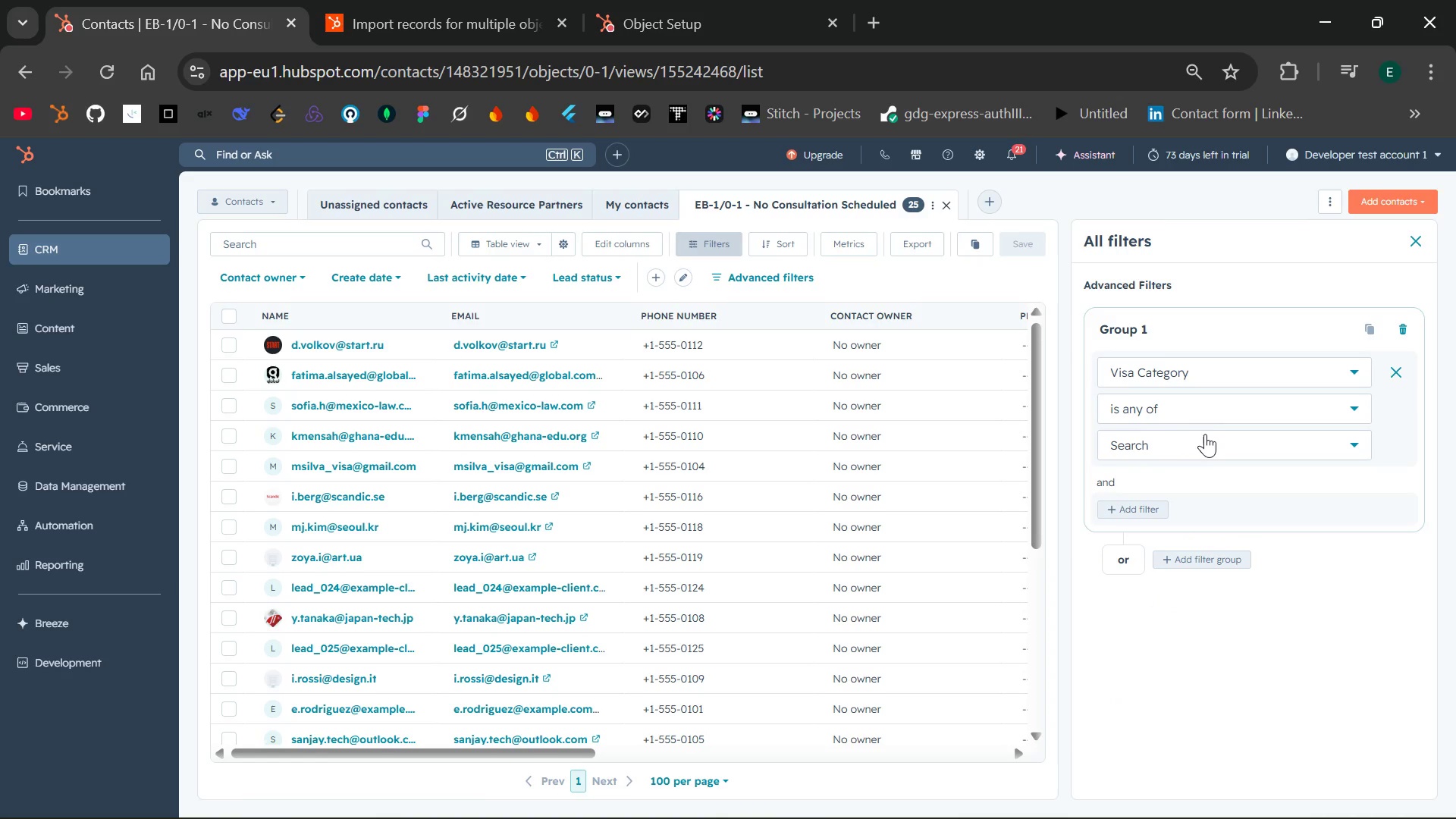 
left_click([1210, 438])
 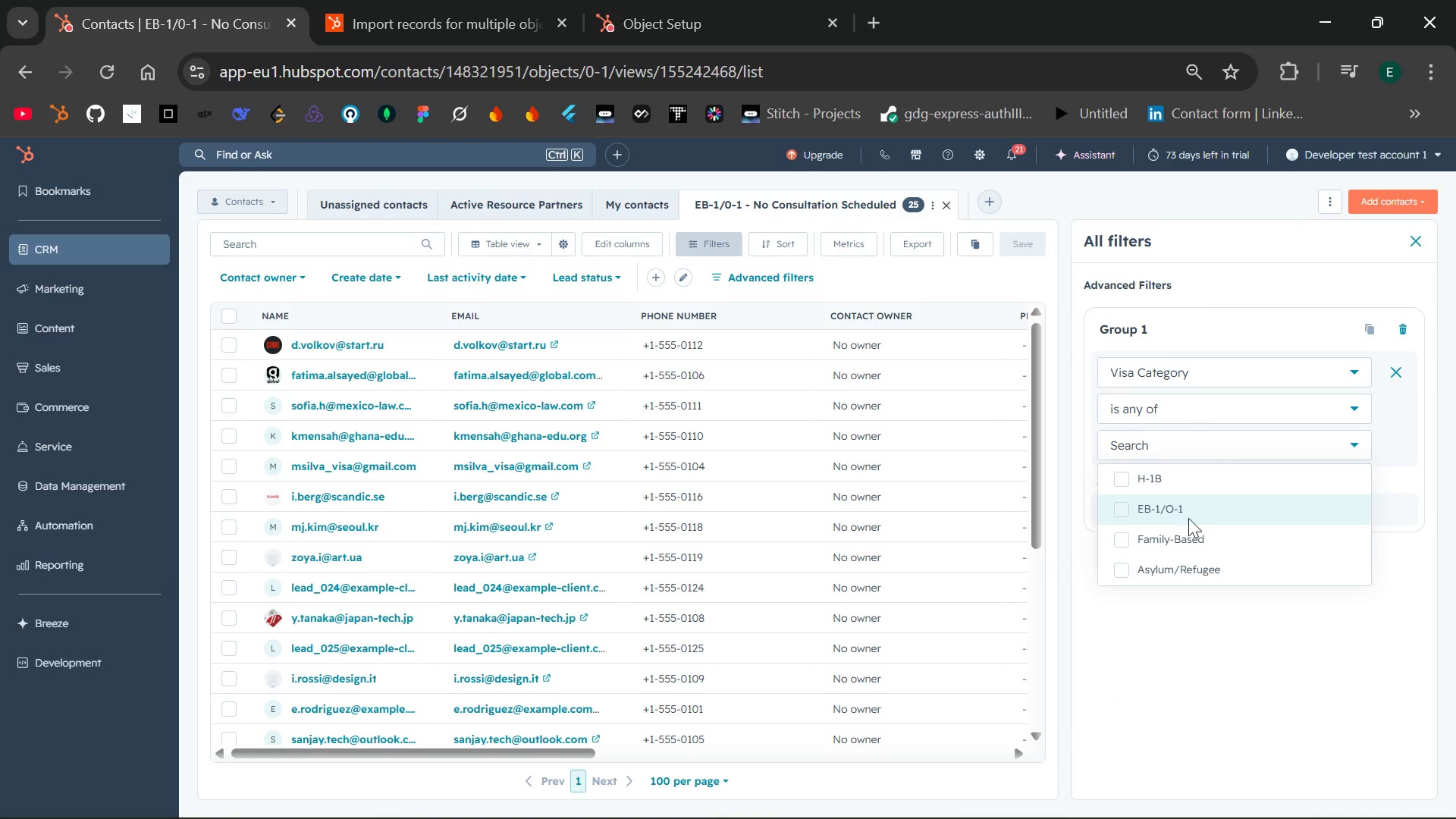 
left_click([1188, 518])
 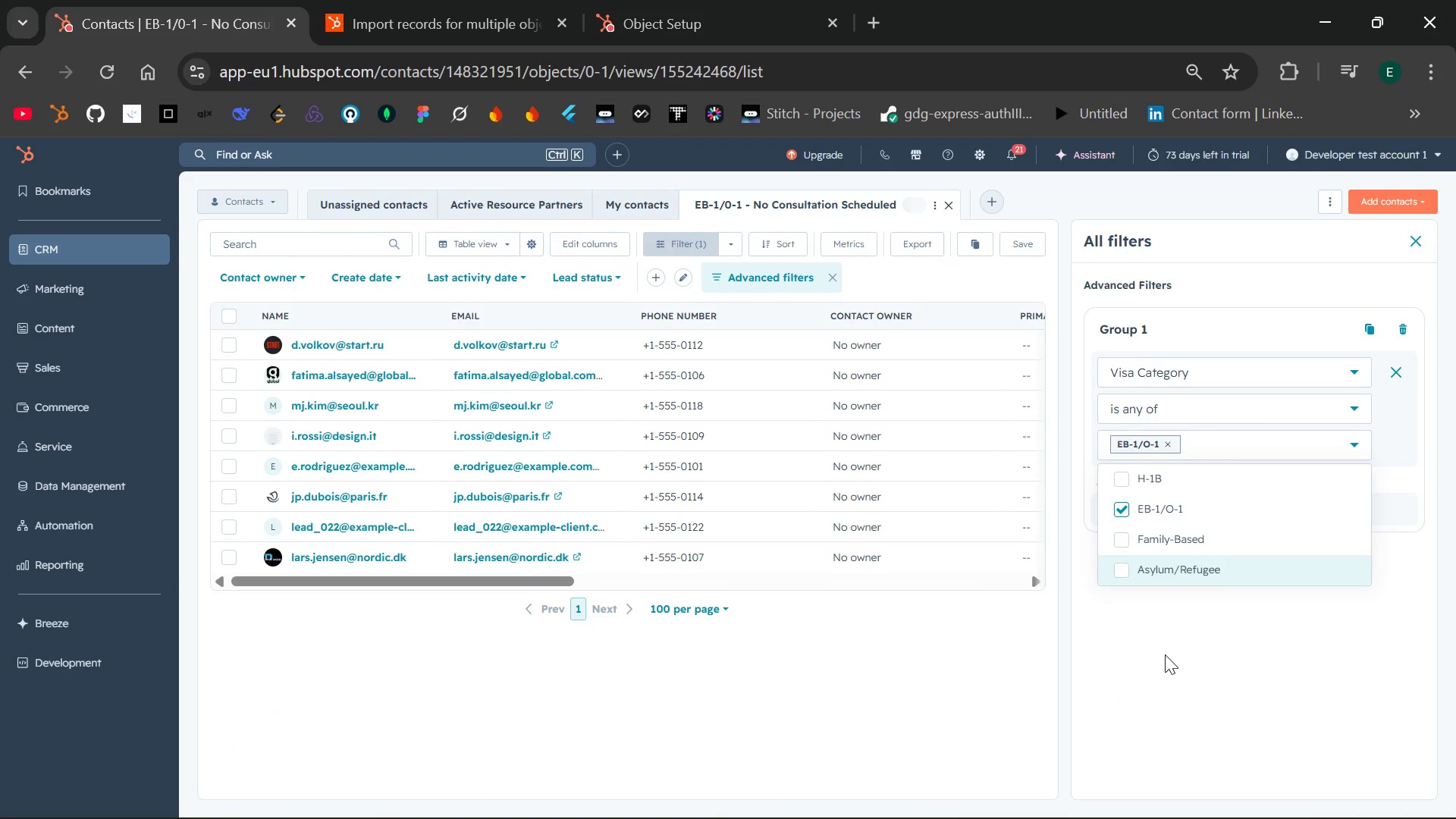 
left_click([1165, 654])
 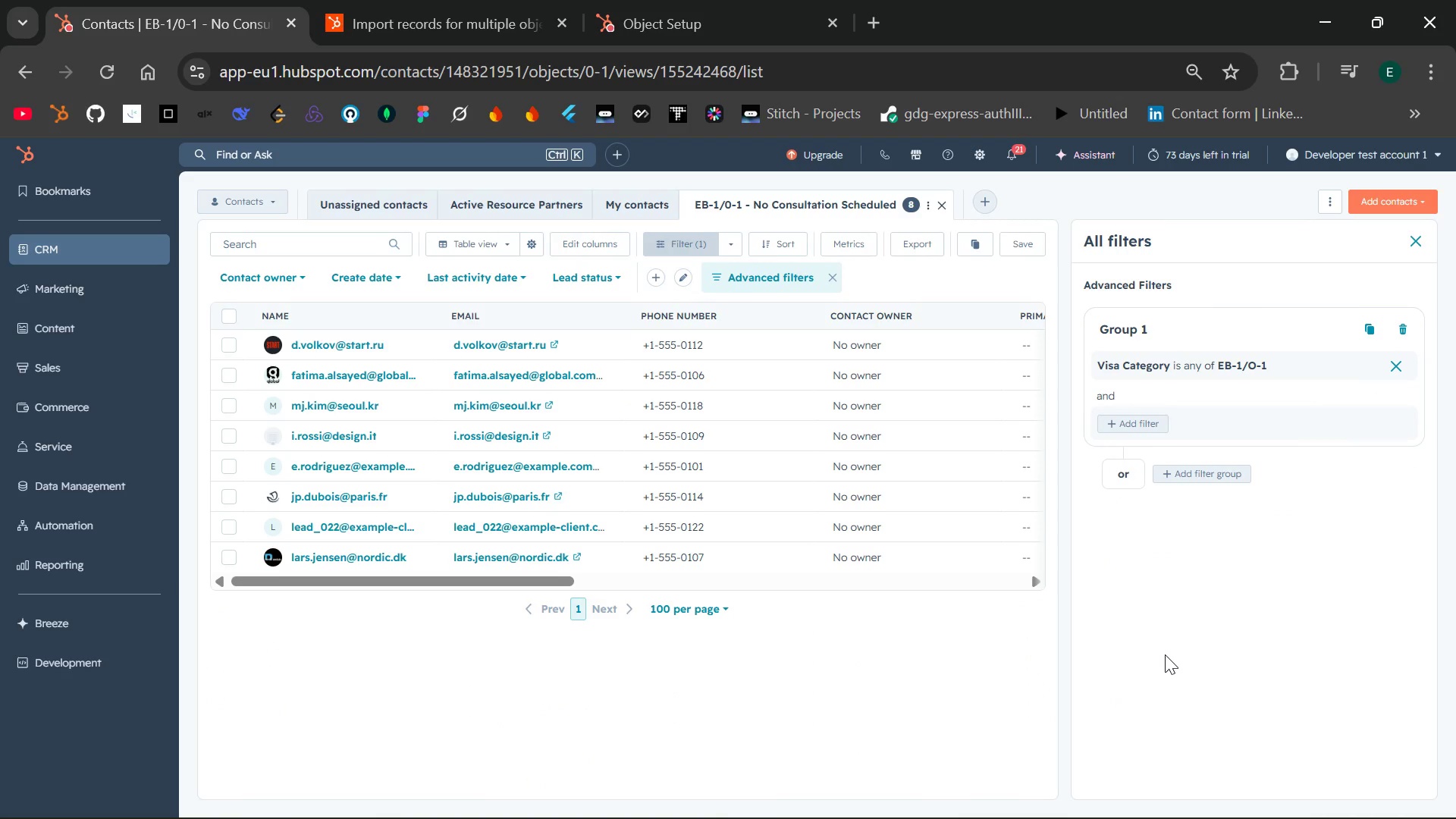 
left_click([1165, 654])
 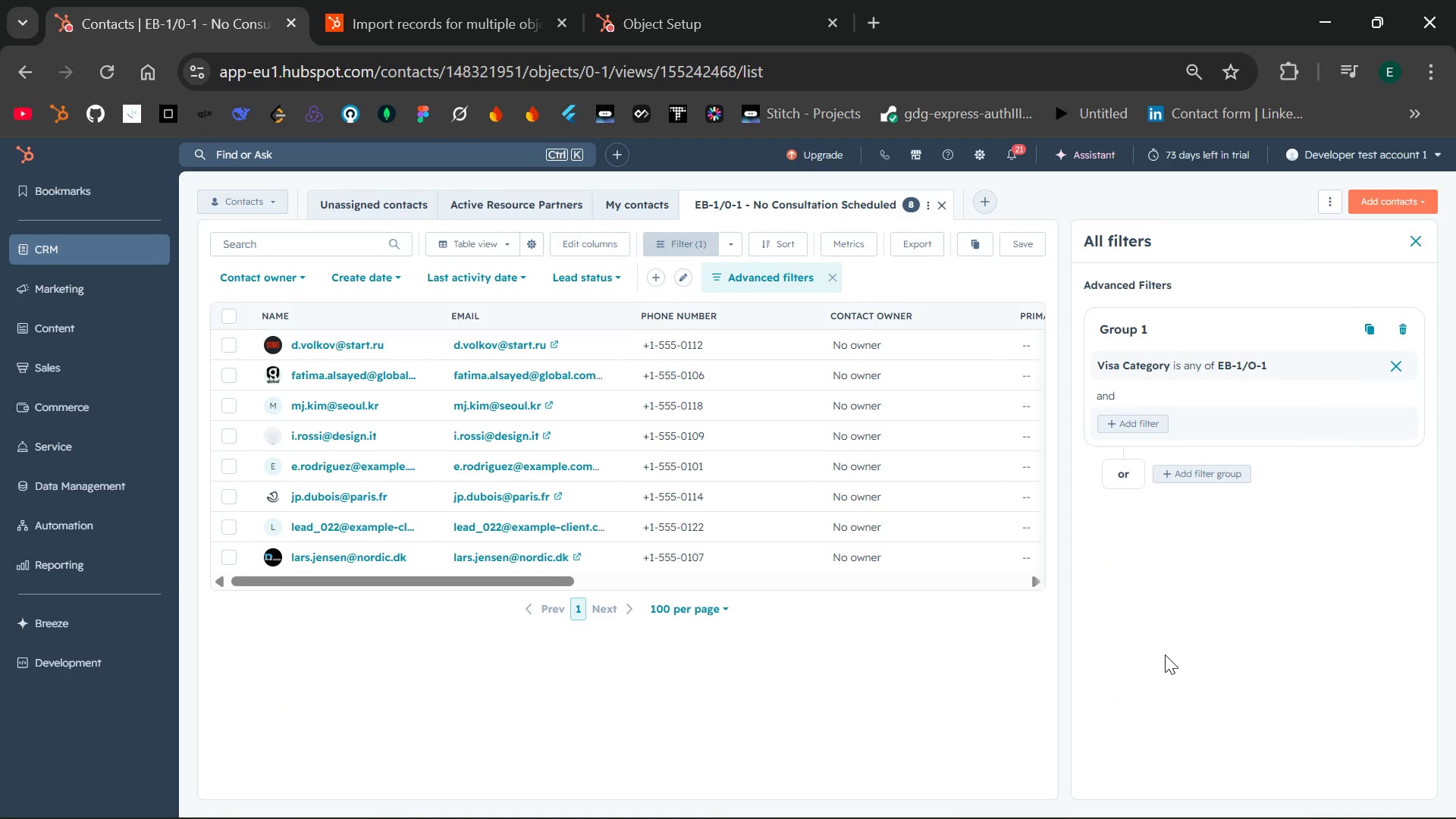 
key(PrintScreen)
 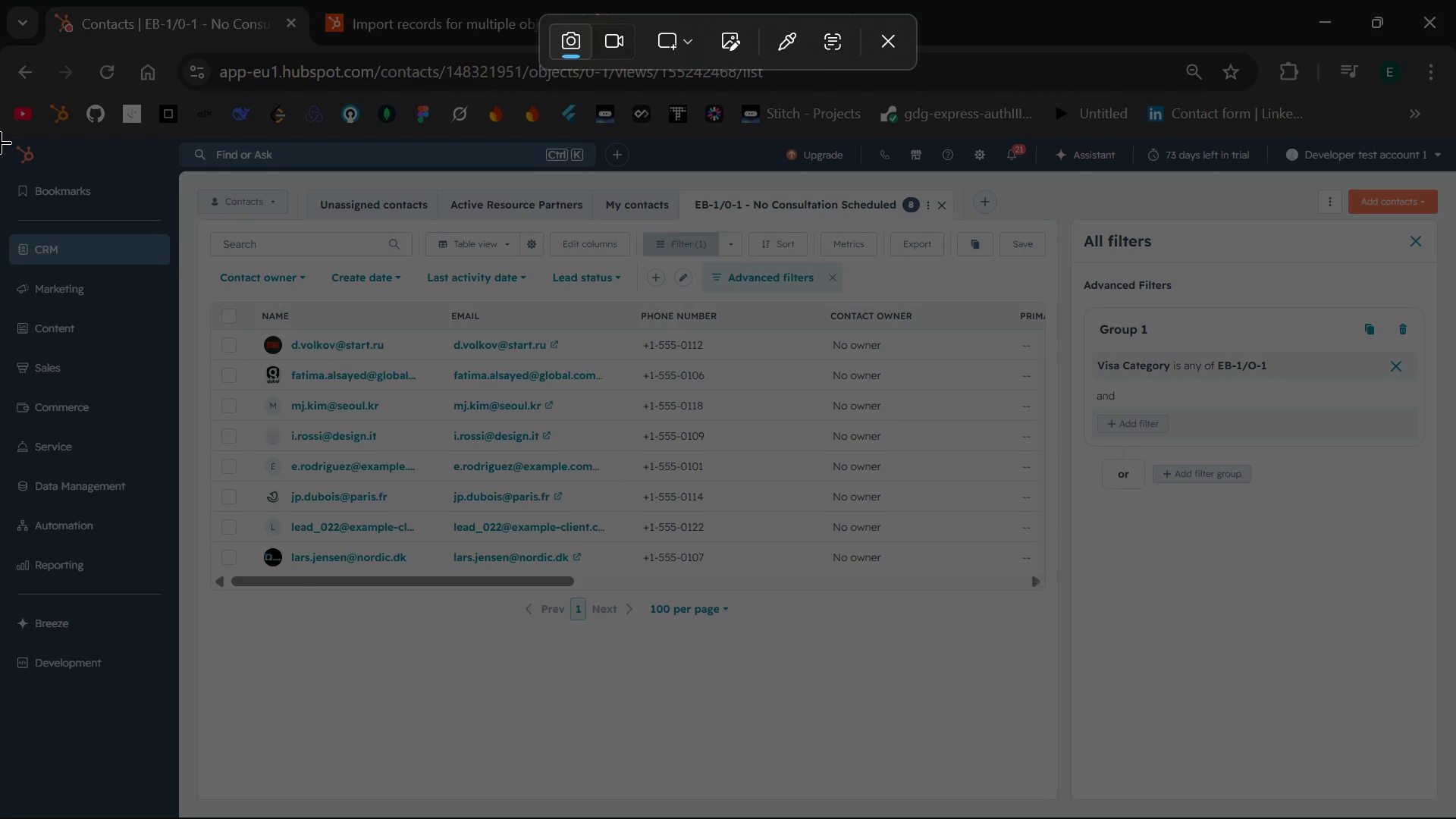 
left_click_drag(start_coordinate=[0, 142], to_coordinate=[1444, 709])
 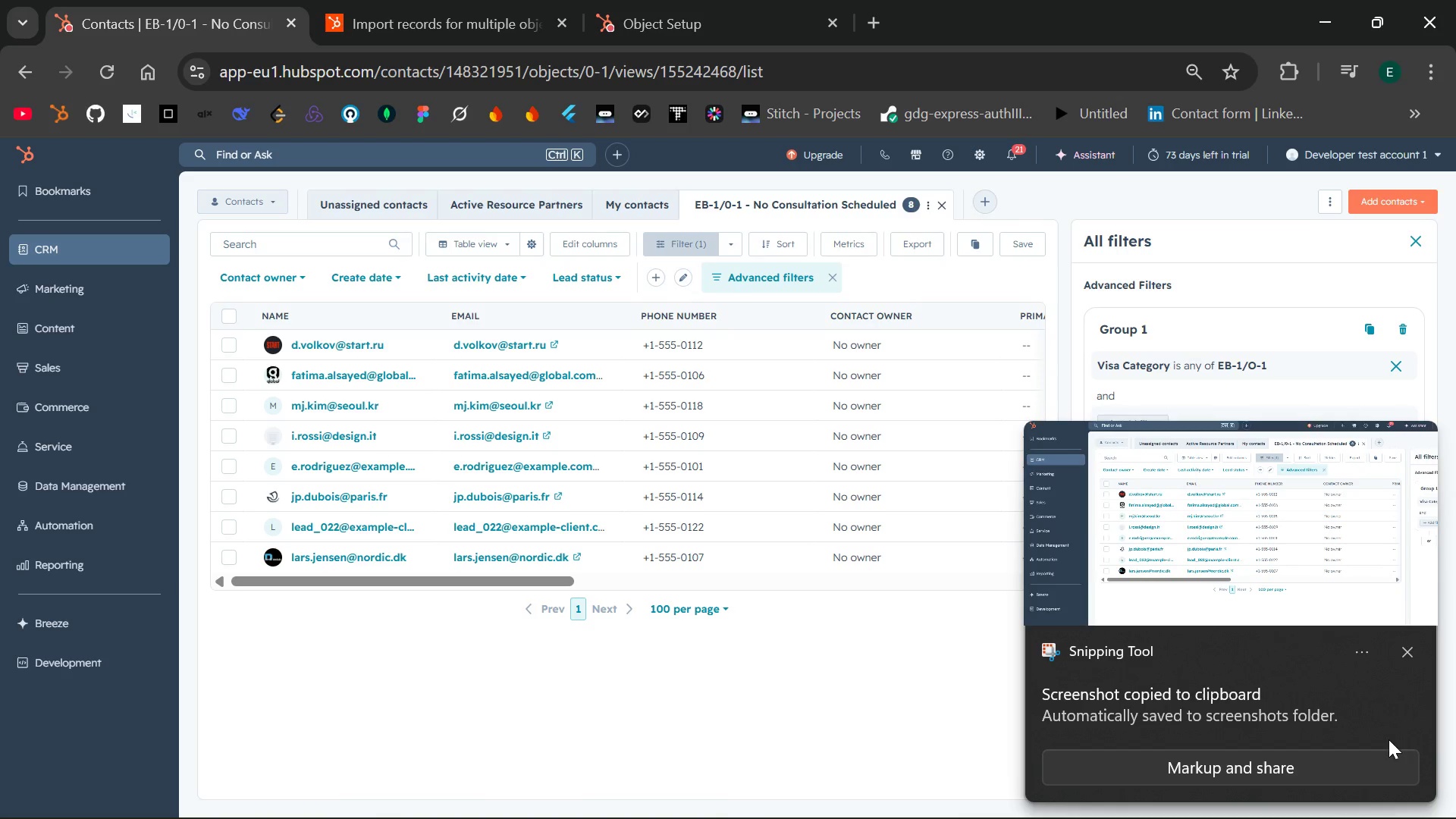 
wait(5.45)
 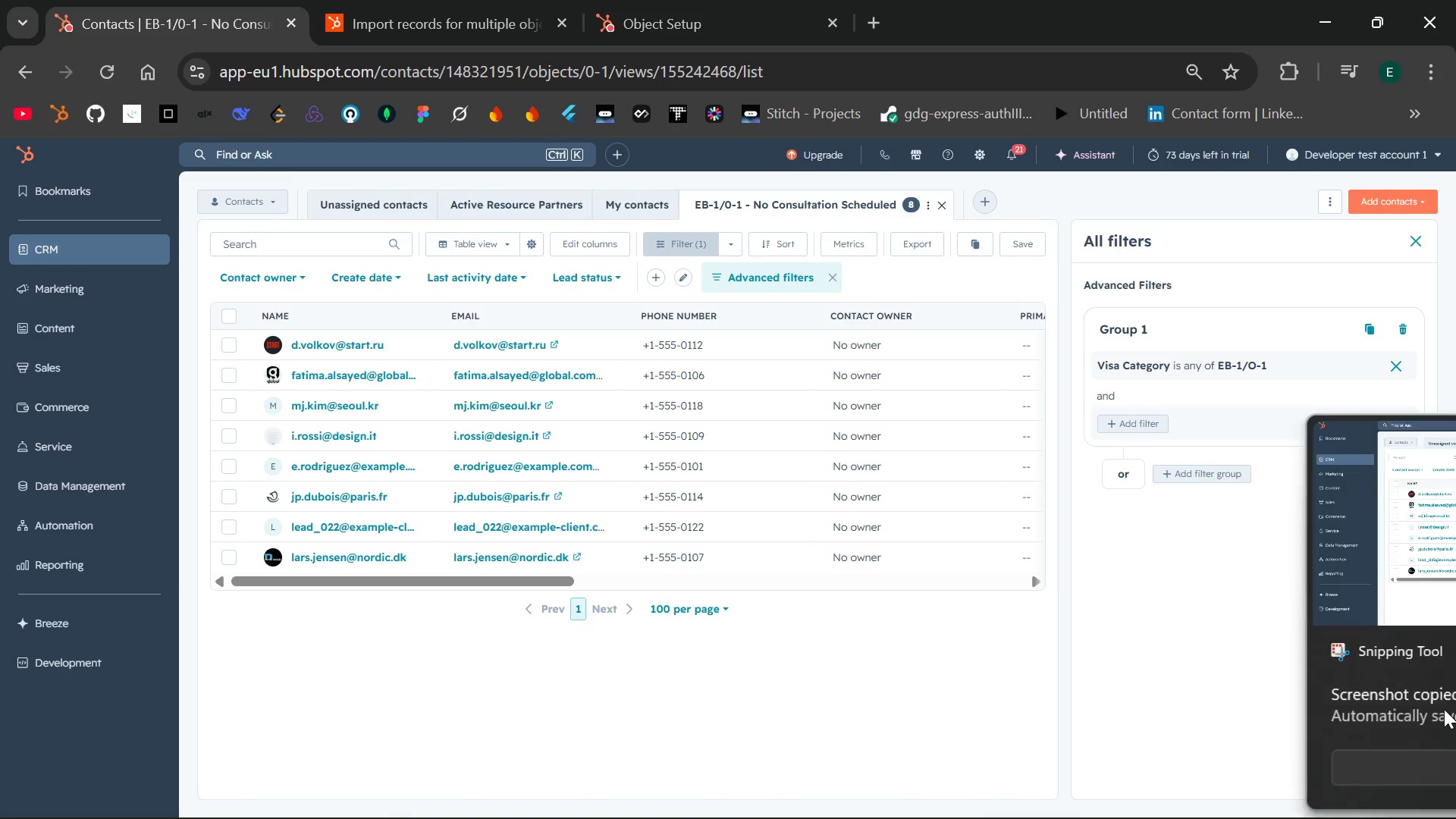 
left_click([1407, 644])